 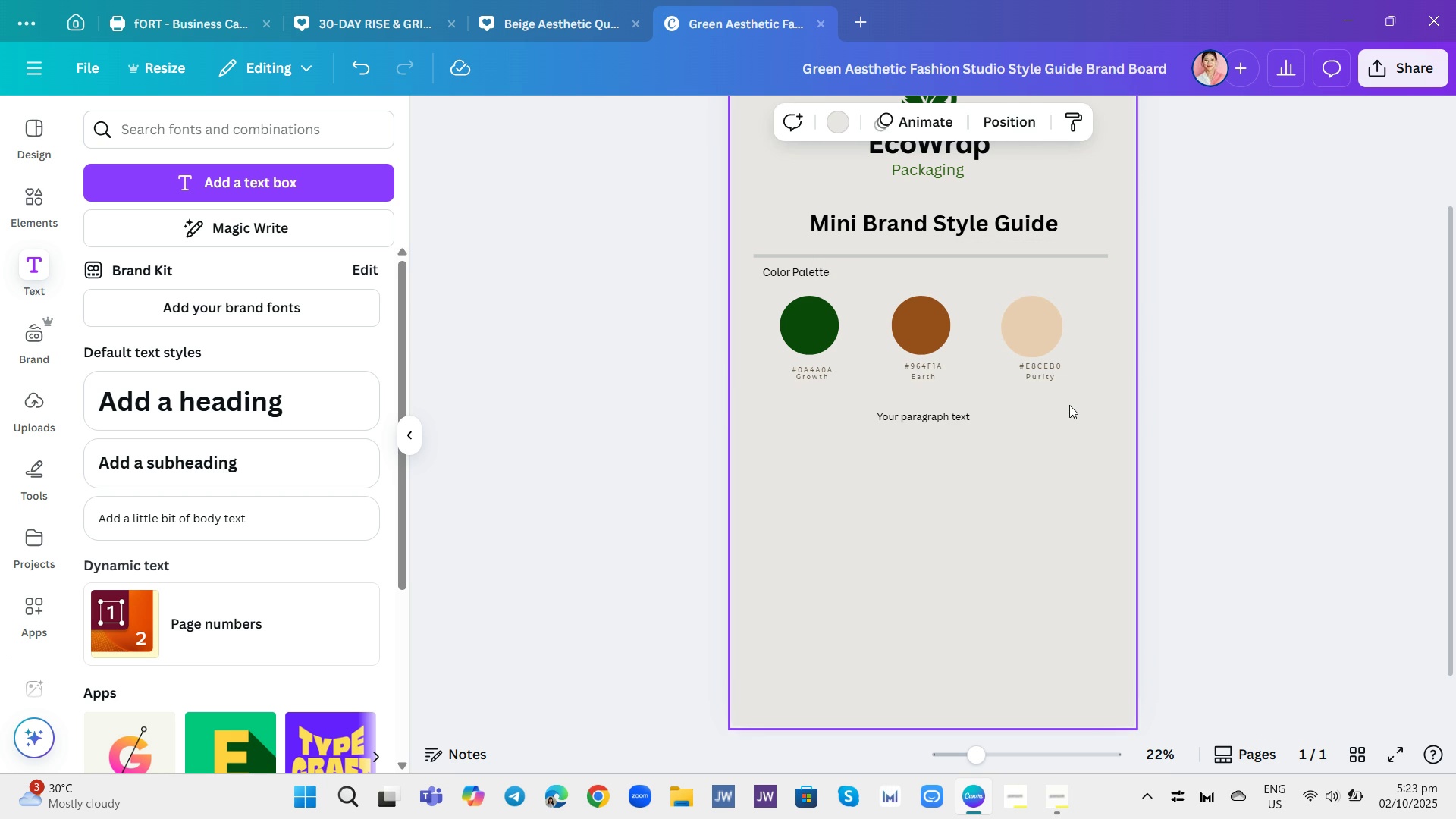 
left_click([1029, 327])
 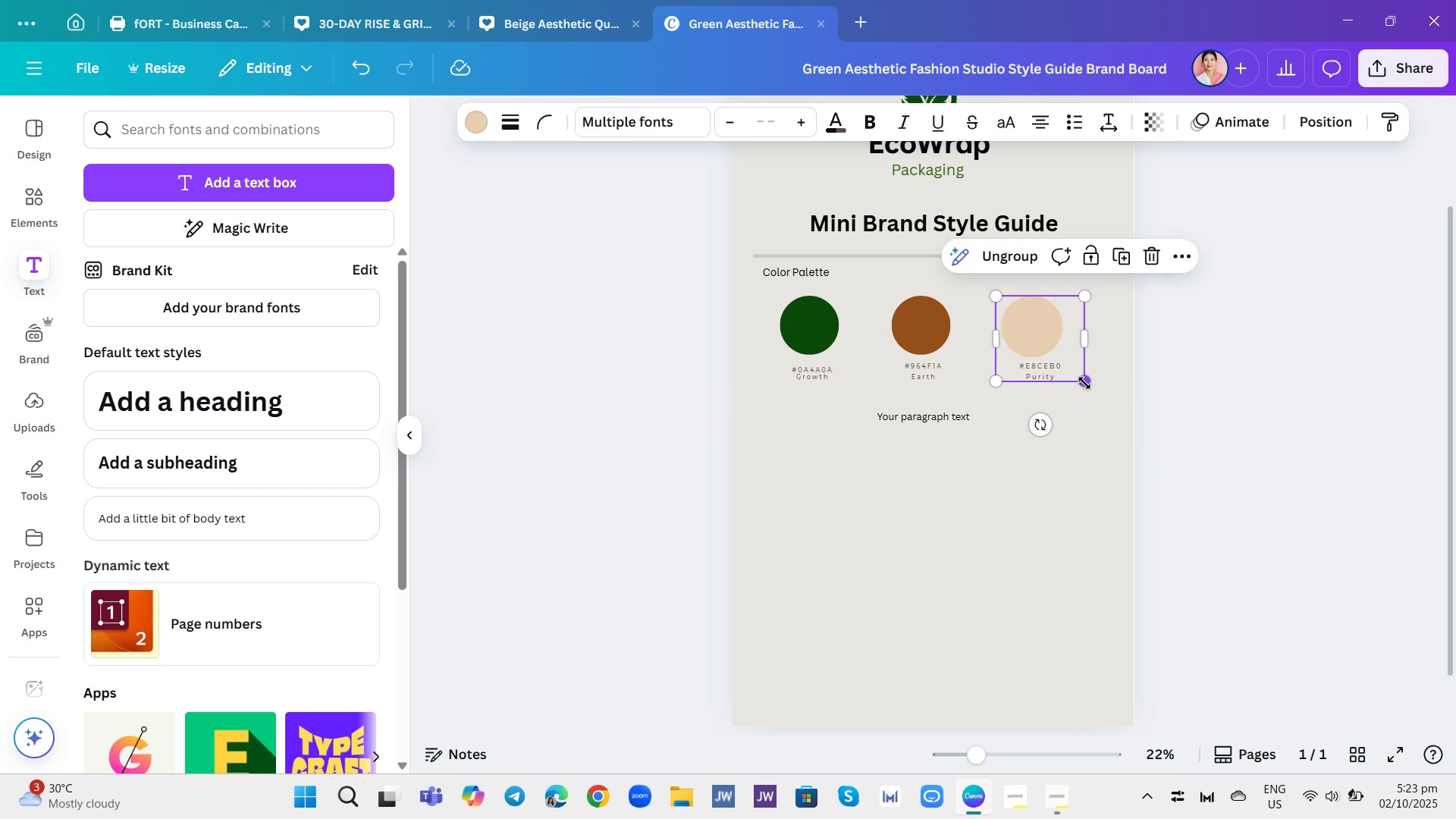 
wait(5.02)
 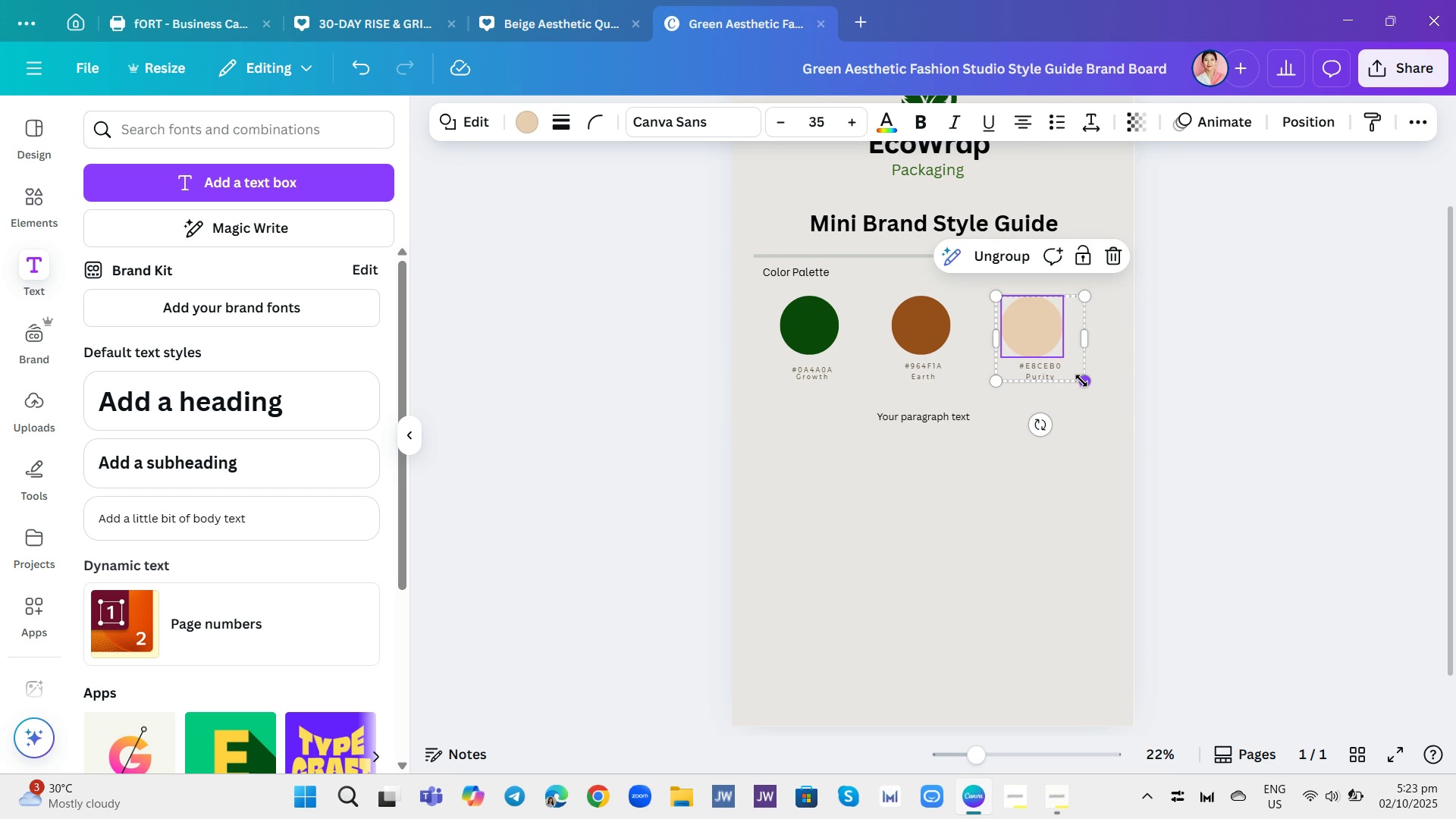 
left_click([1089, 400])
 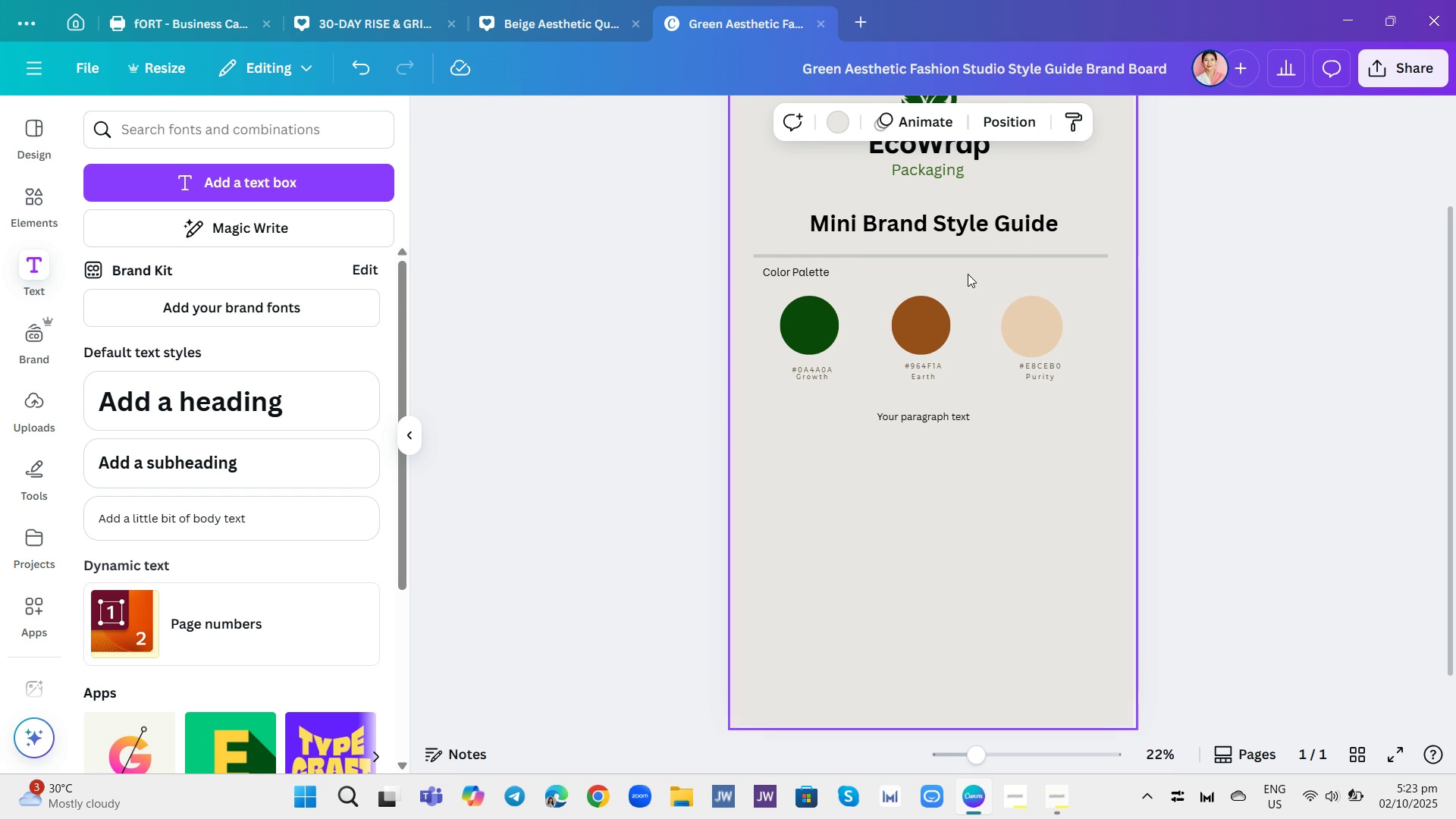 
left_click([935, 309])
 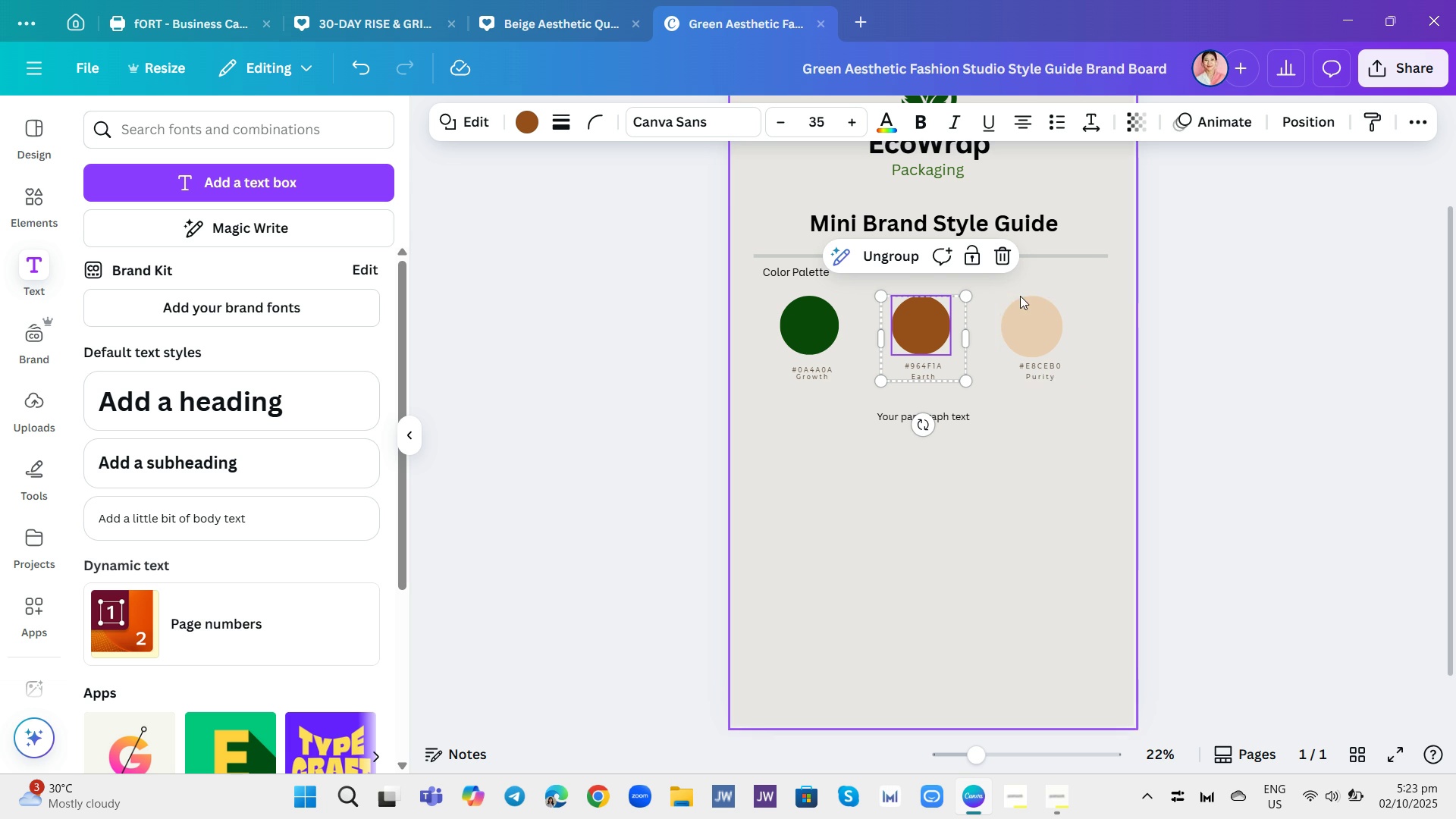 
left_click([1031, 308])